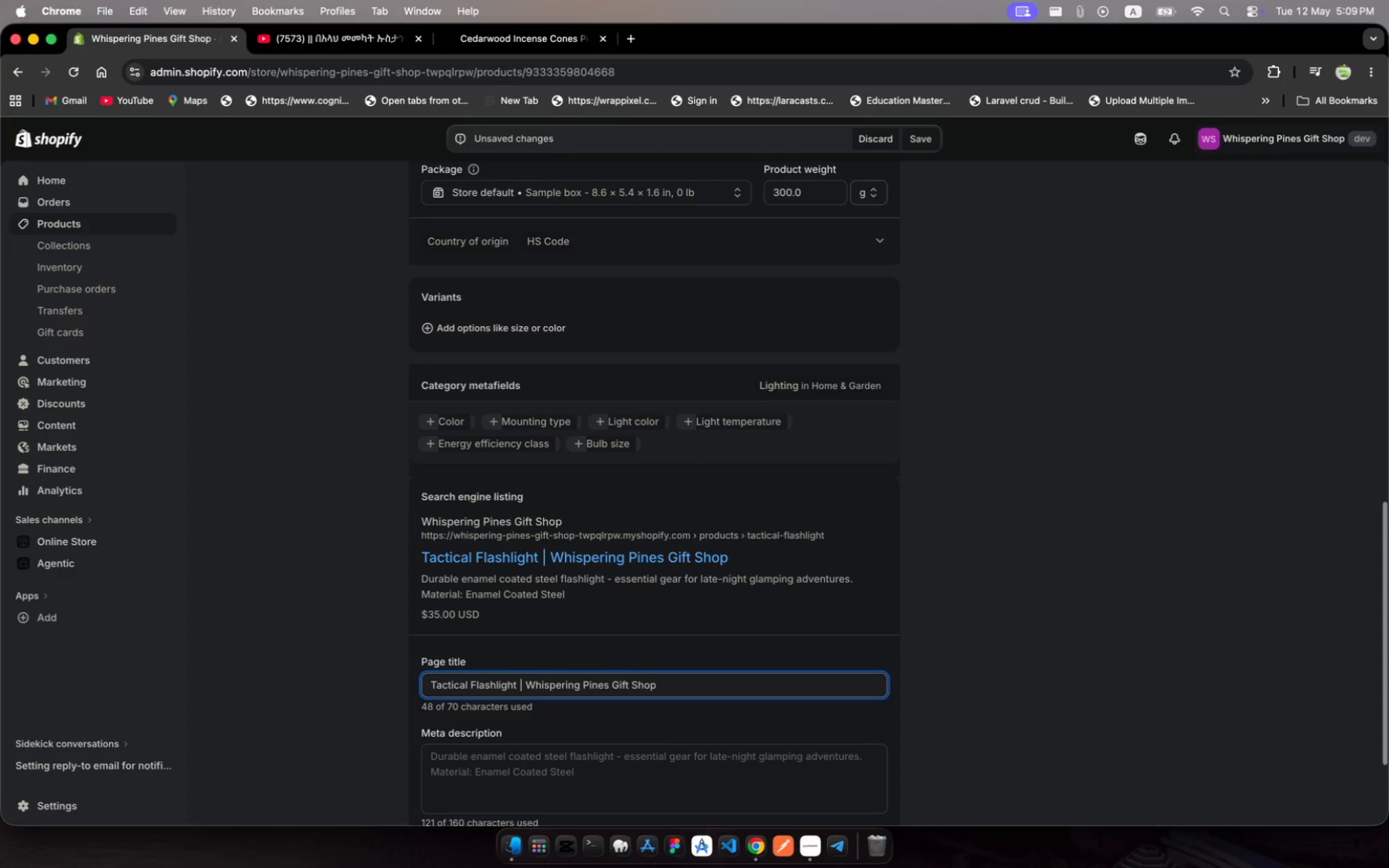 
key(Backspace)
 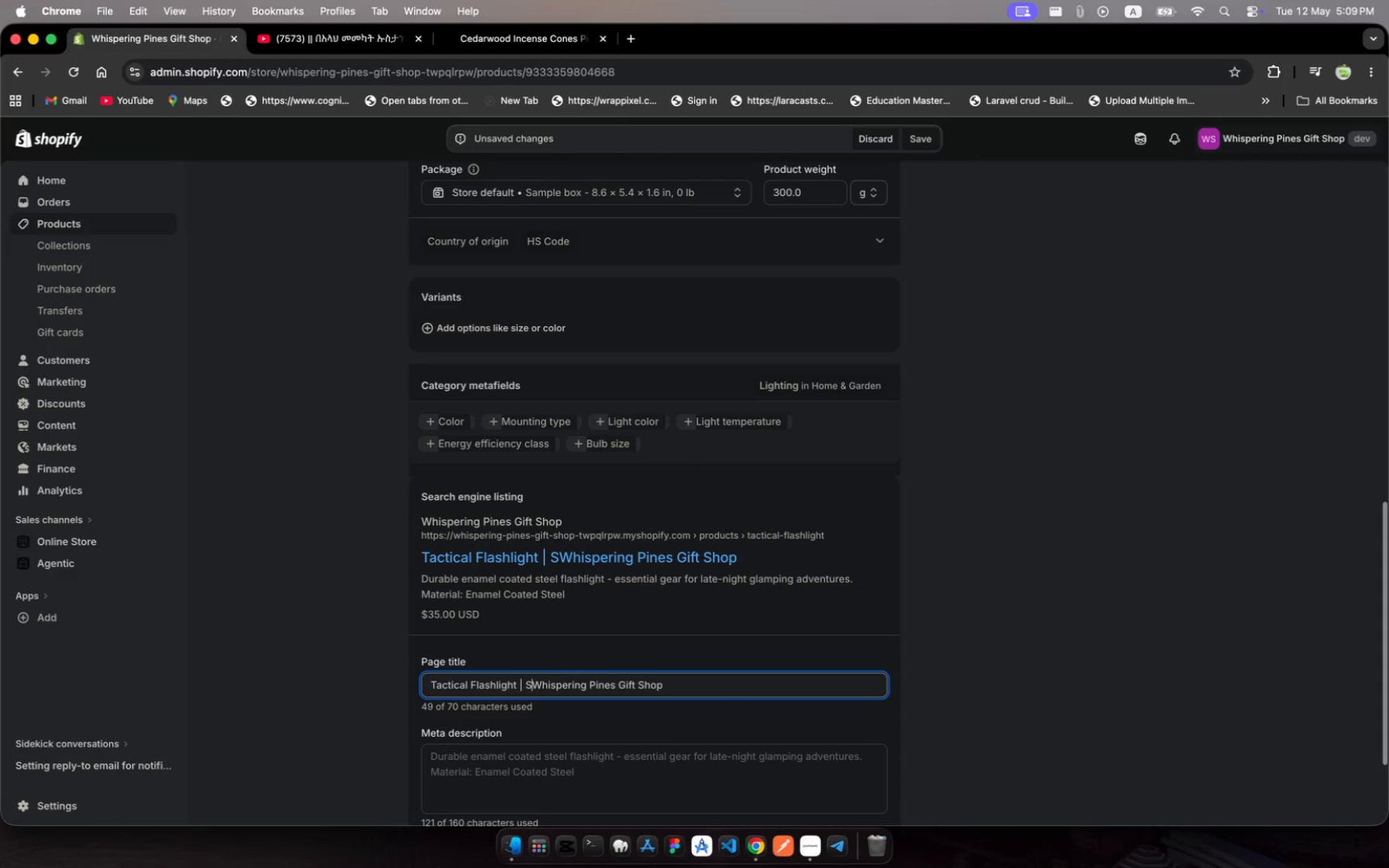 
key(Backspace)
 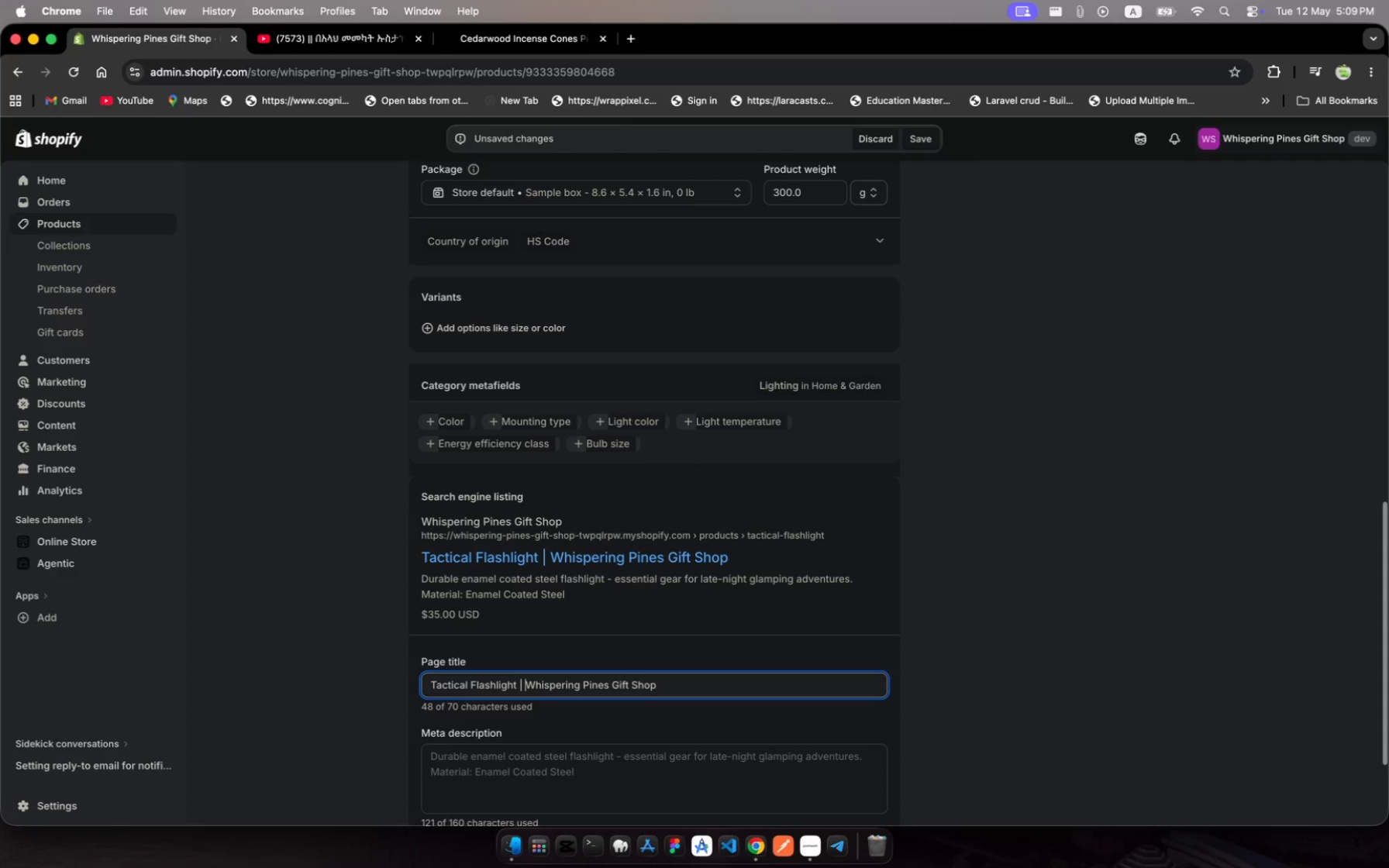 
key(Backspace)
 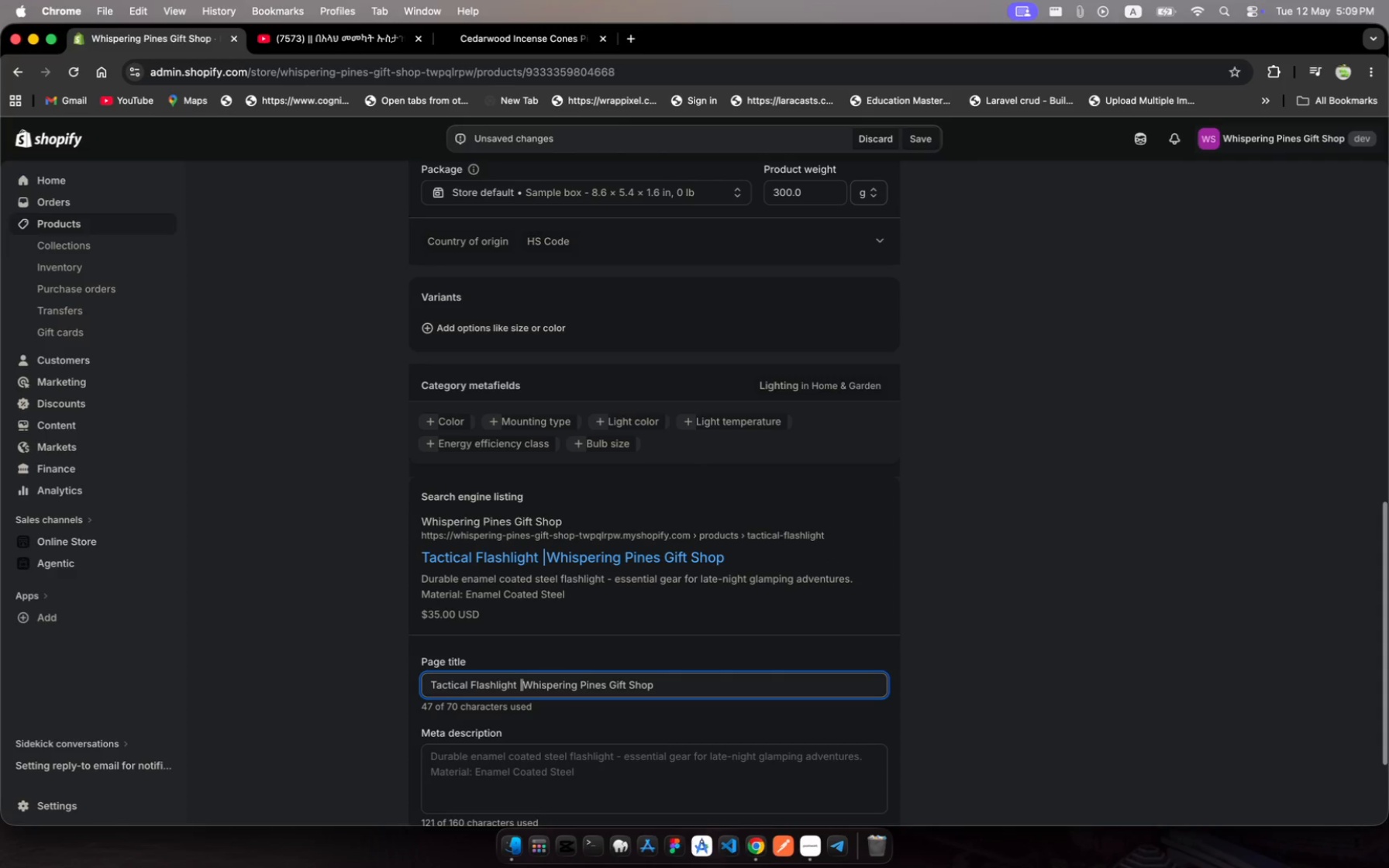 
key(Space)
 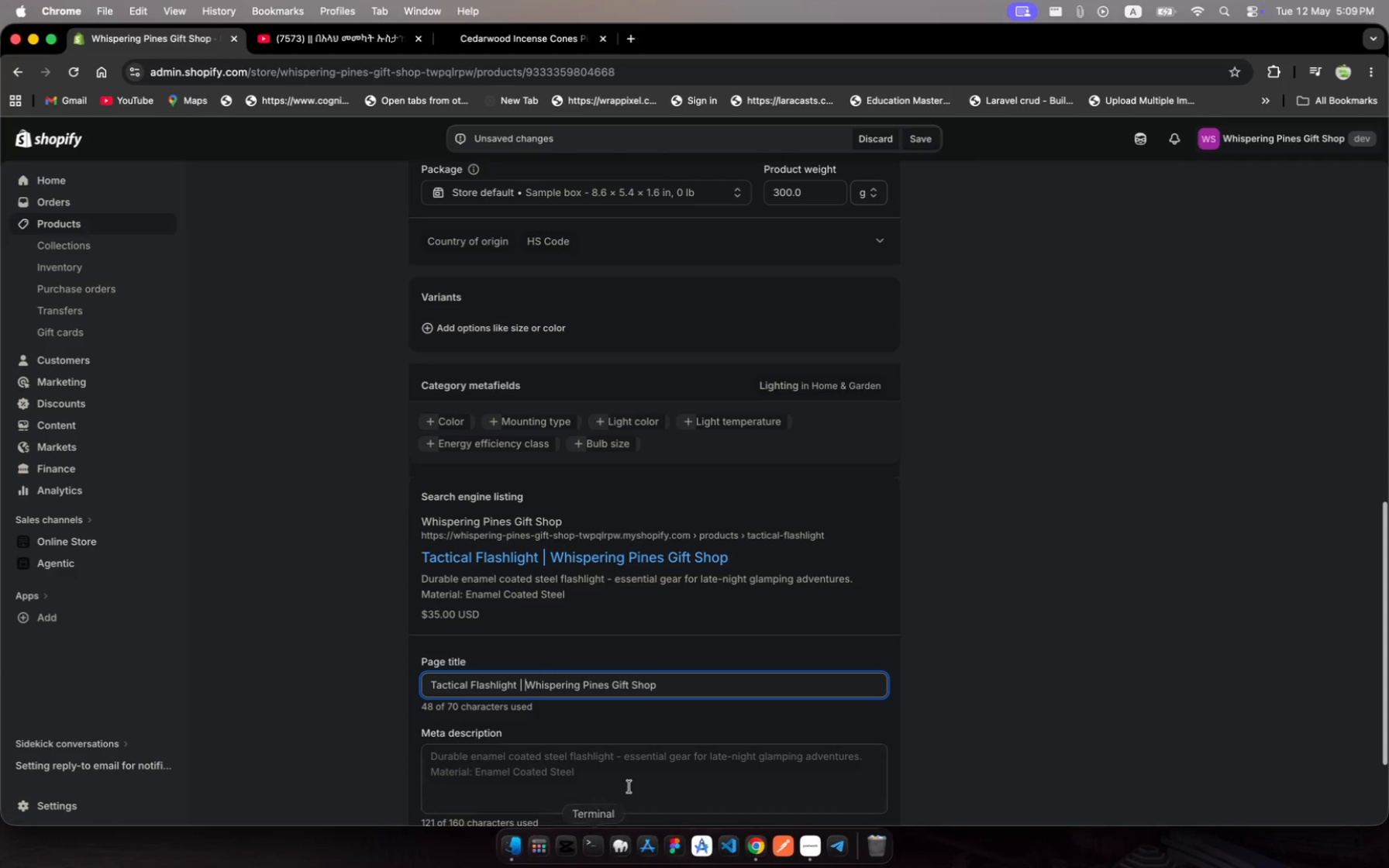 
left_click([598, 770])
 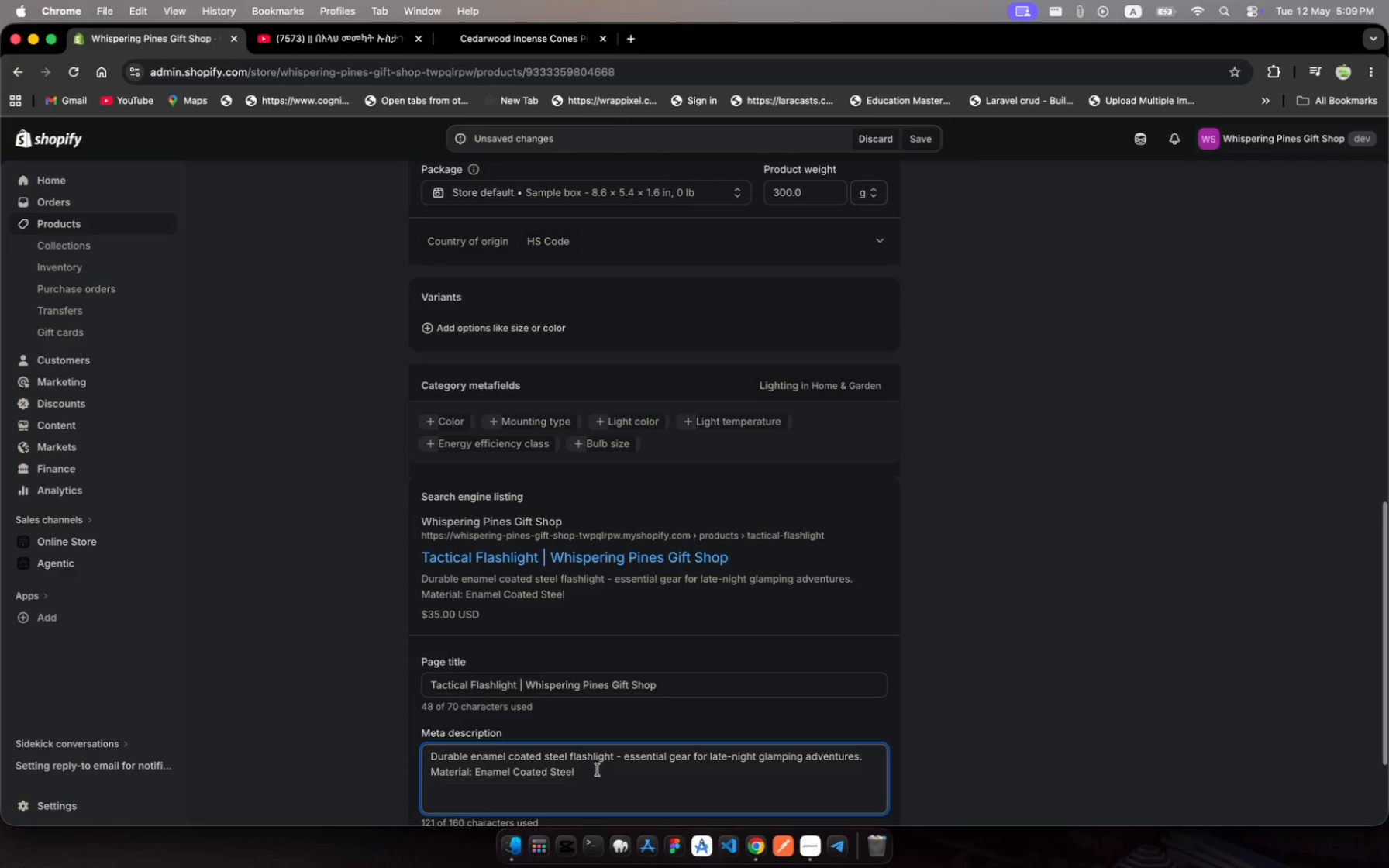 
key(Meta+A)
 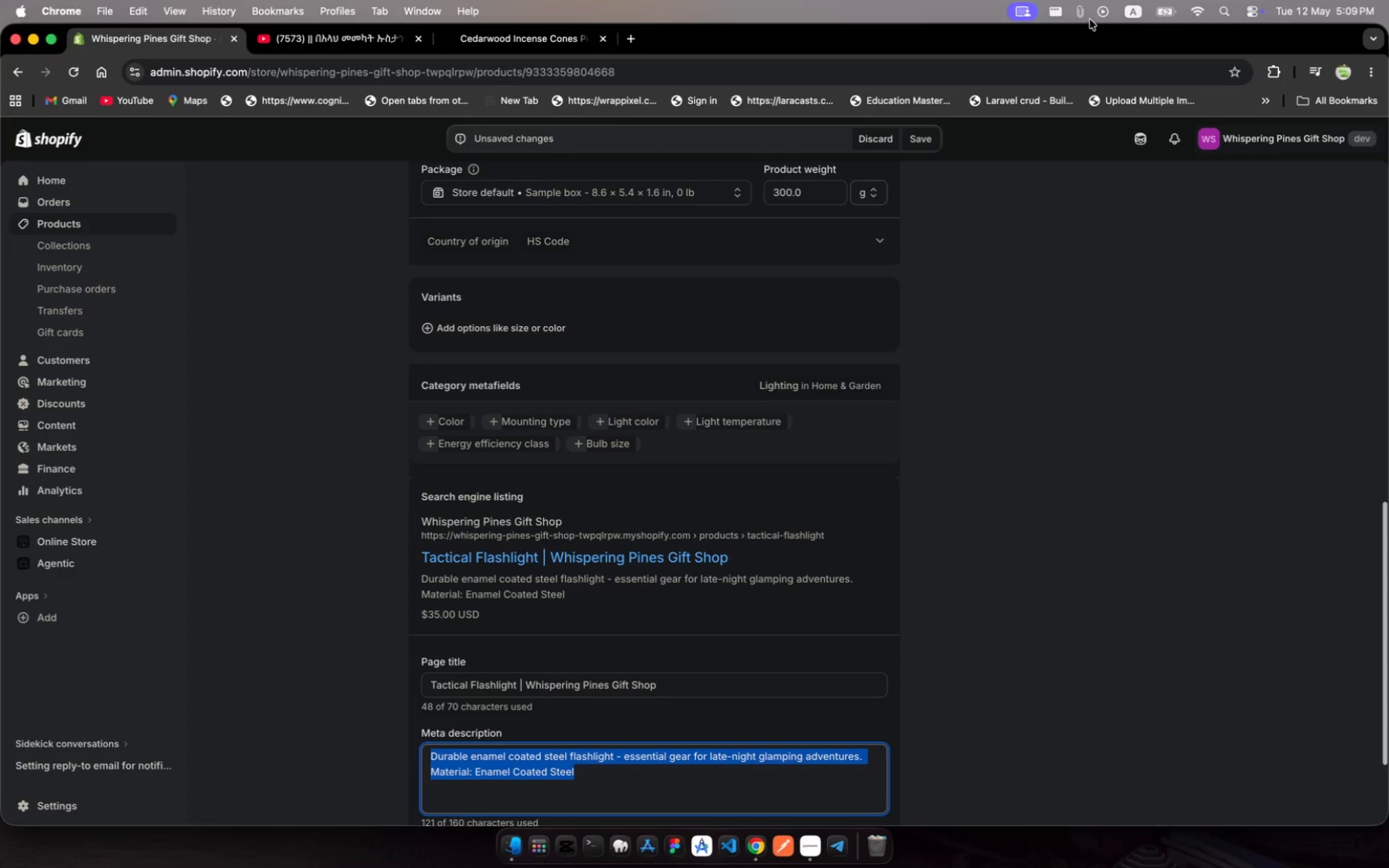 
left_click([1081, 9])
 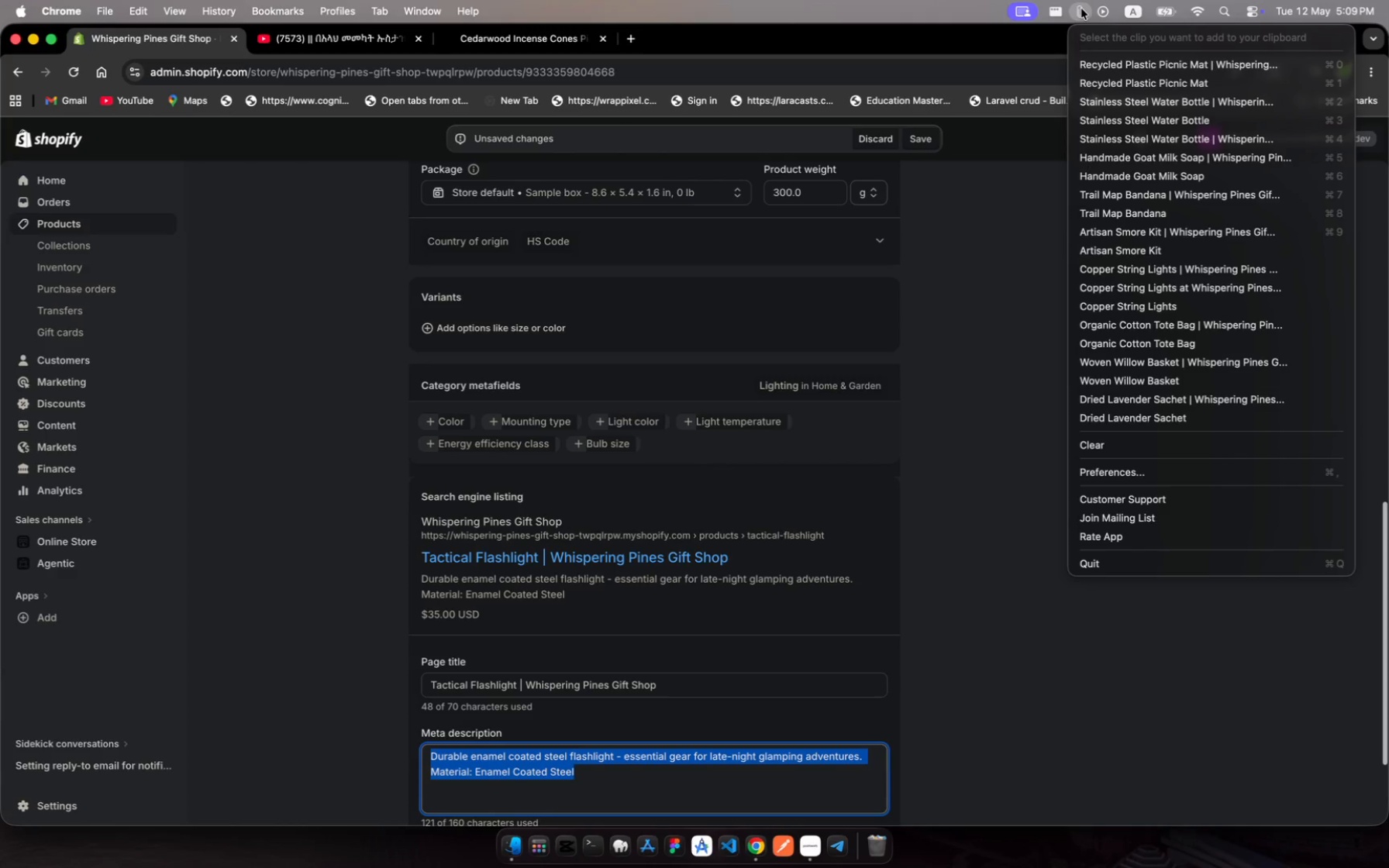 
wait(14.35)
 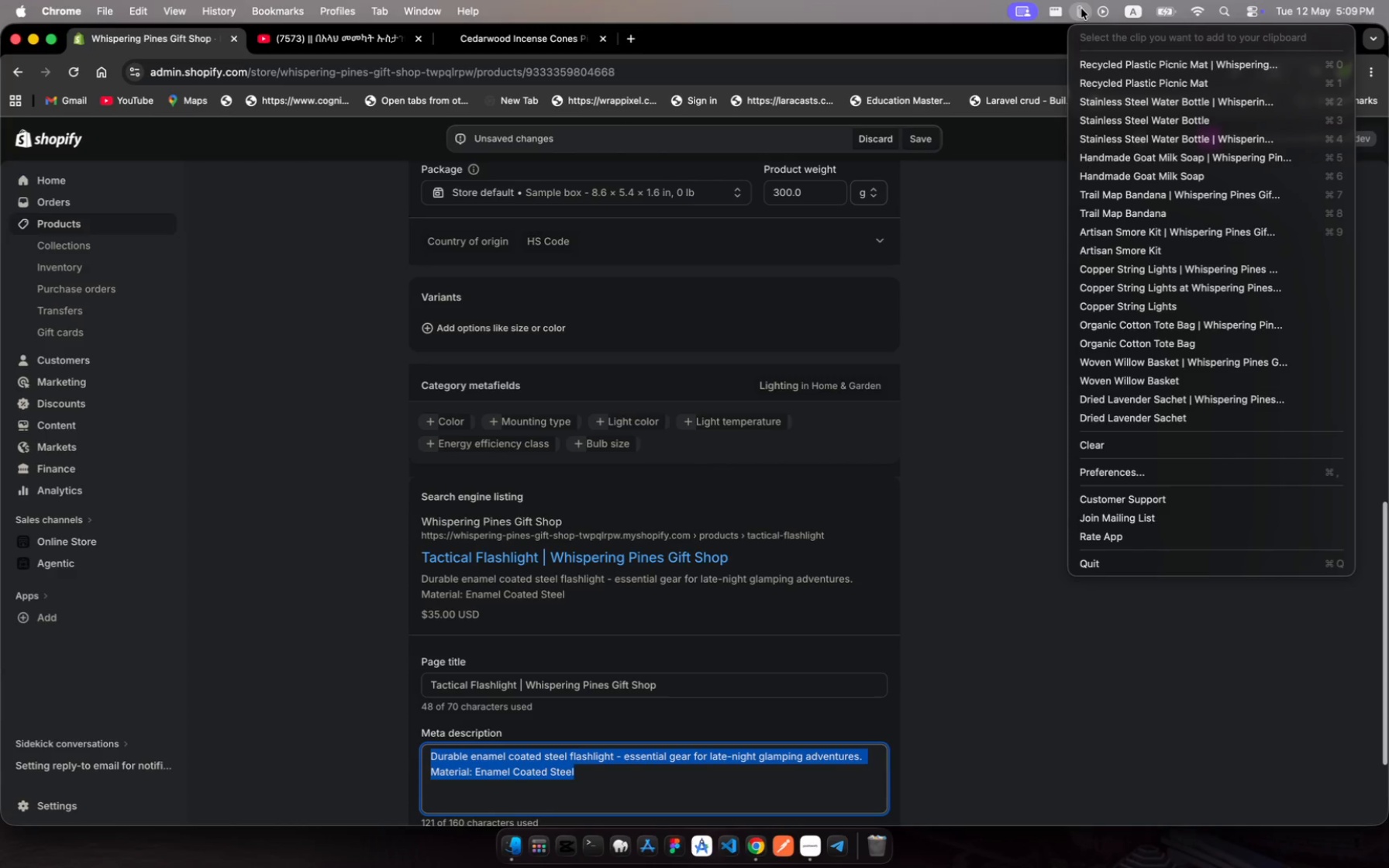 
left_click([1149, 292])
 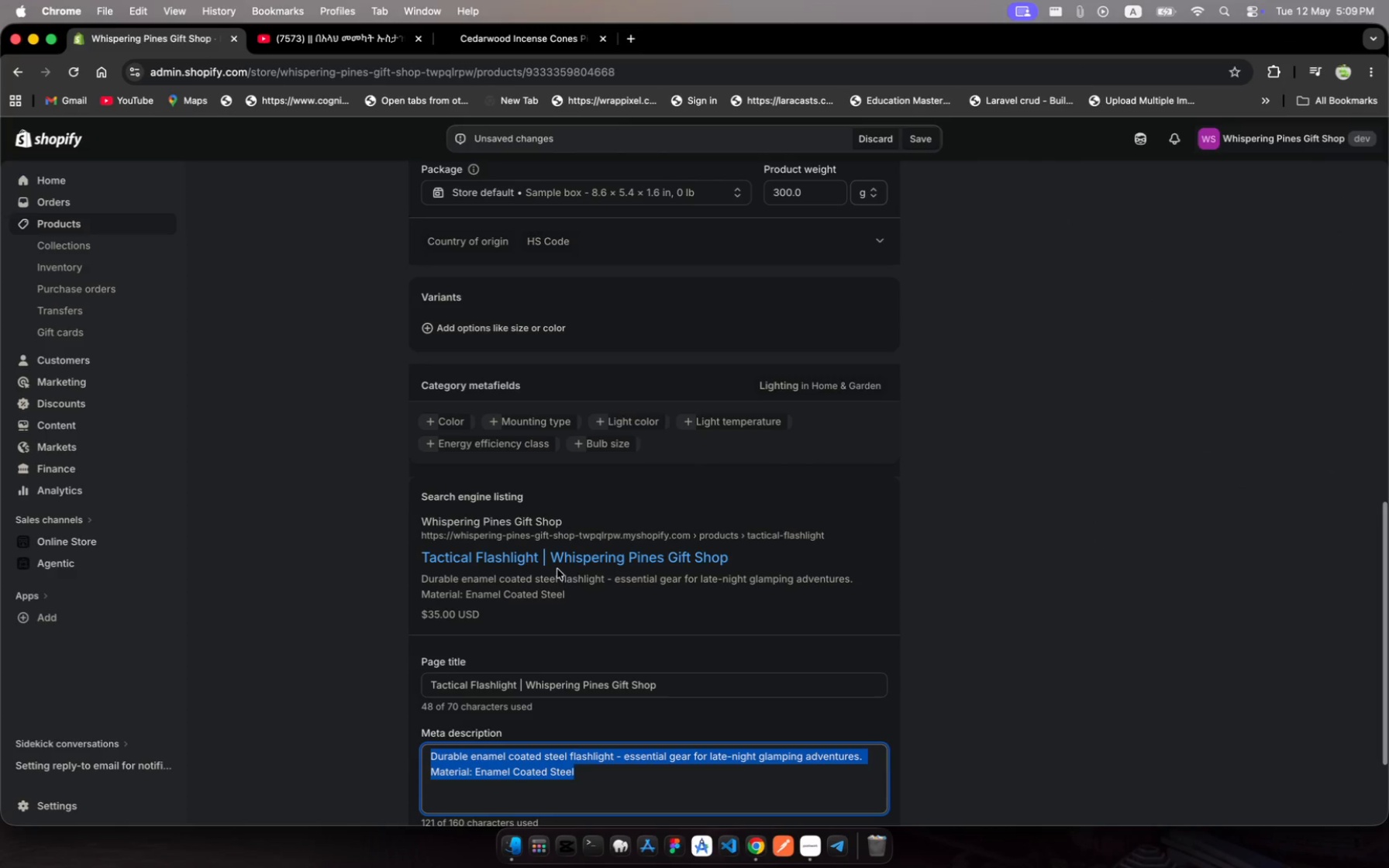 
key(Meta+V)
 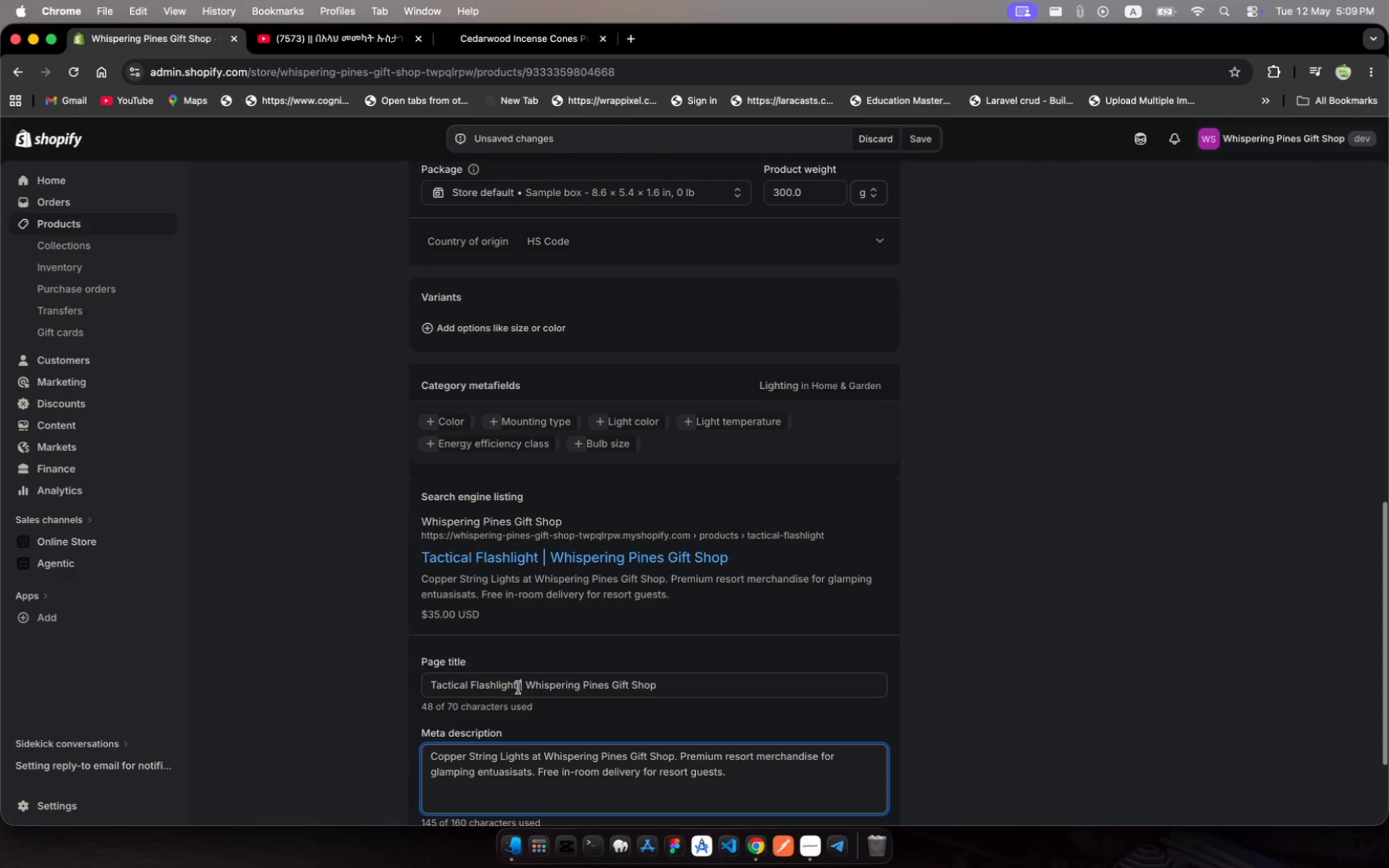 
left_click([519, 687])
 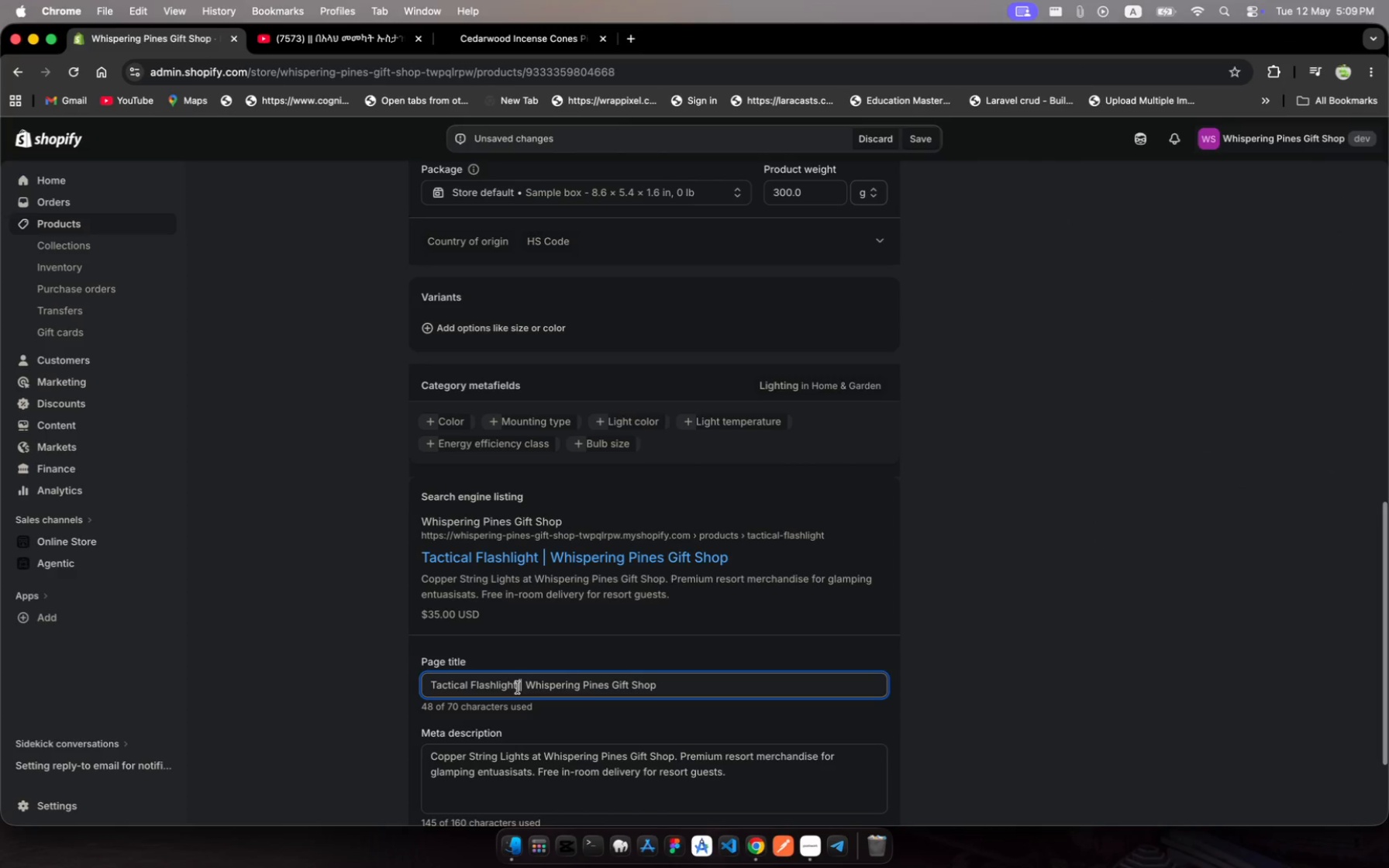 
left_click_drag(start_coordinate=[519, 687], to_coordinate=[433, 673])
 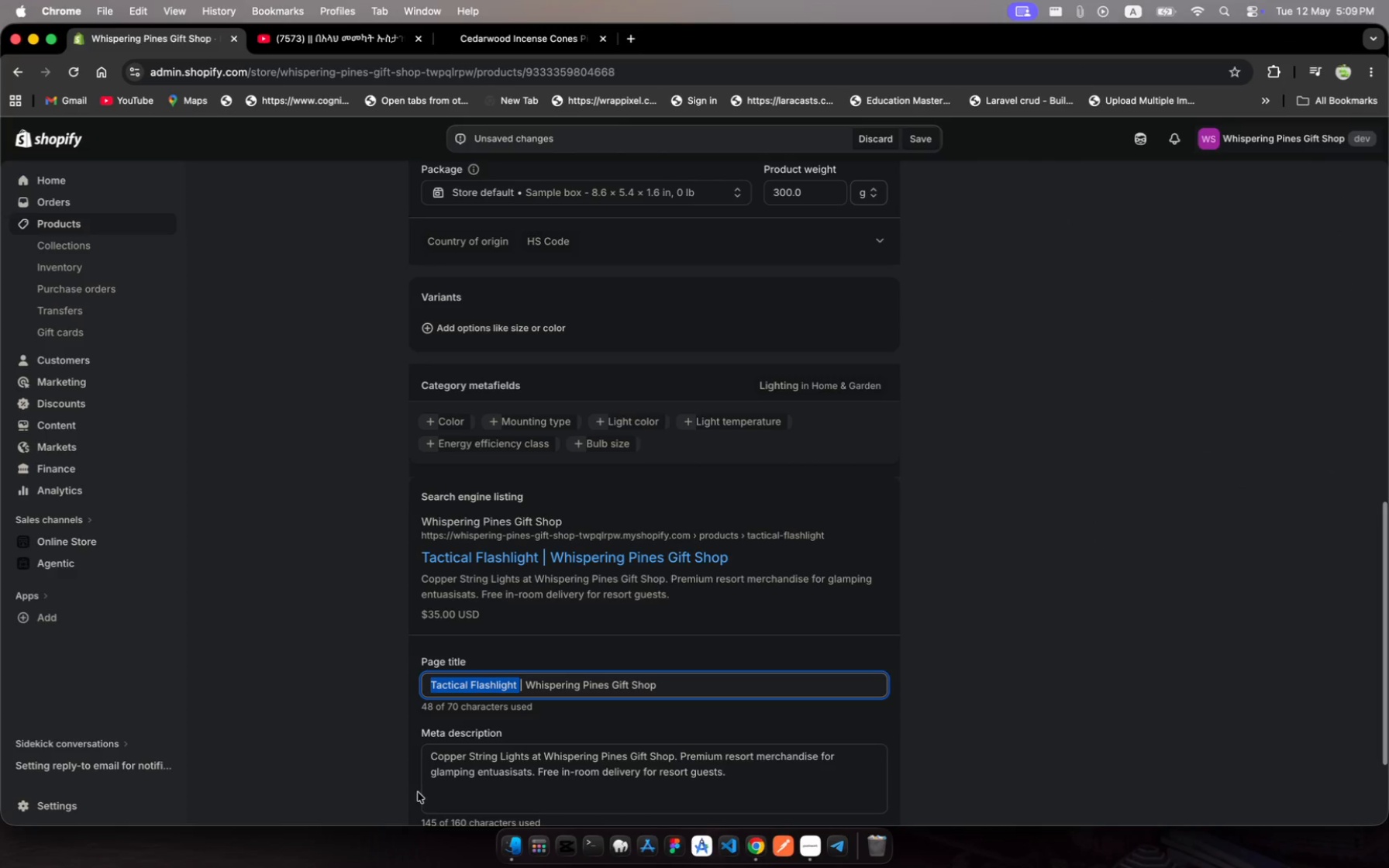 
key(Meta+C)
 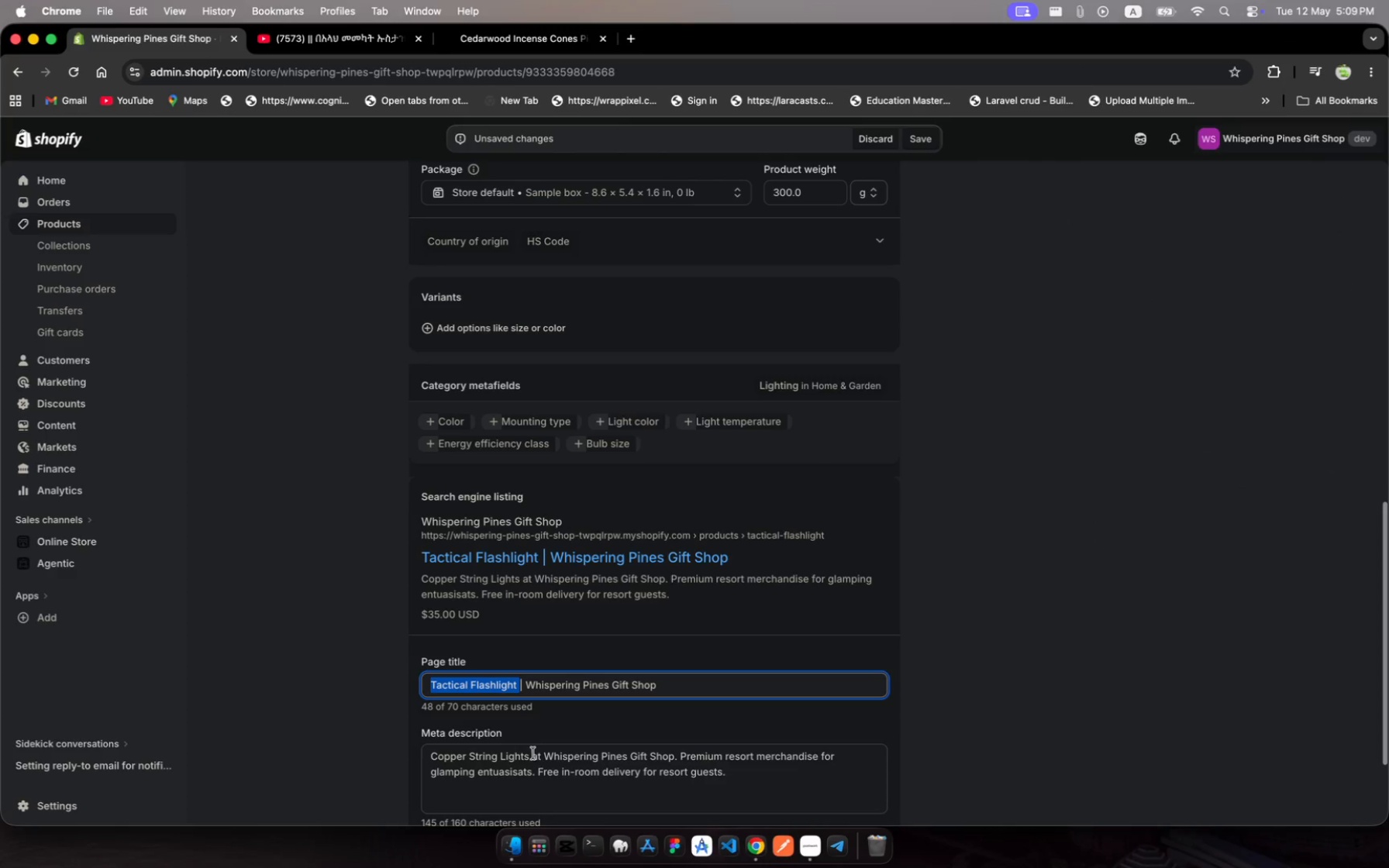 
left_click([530, 756])
 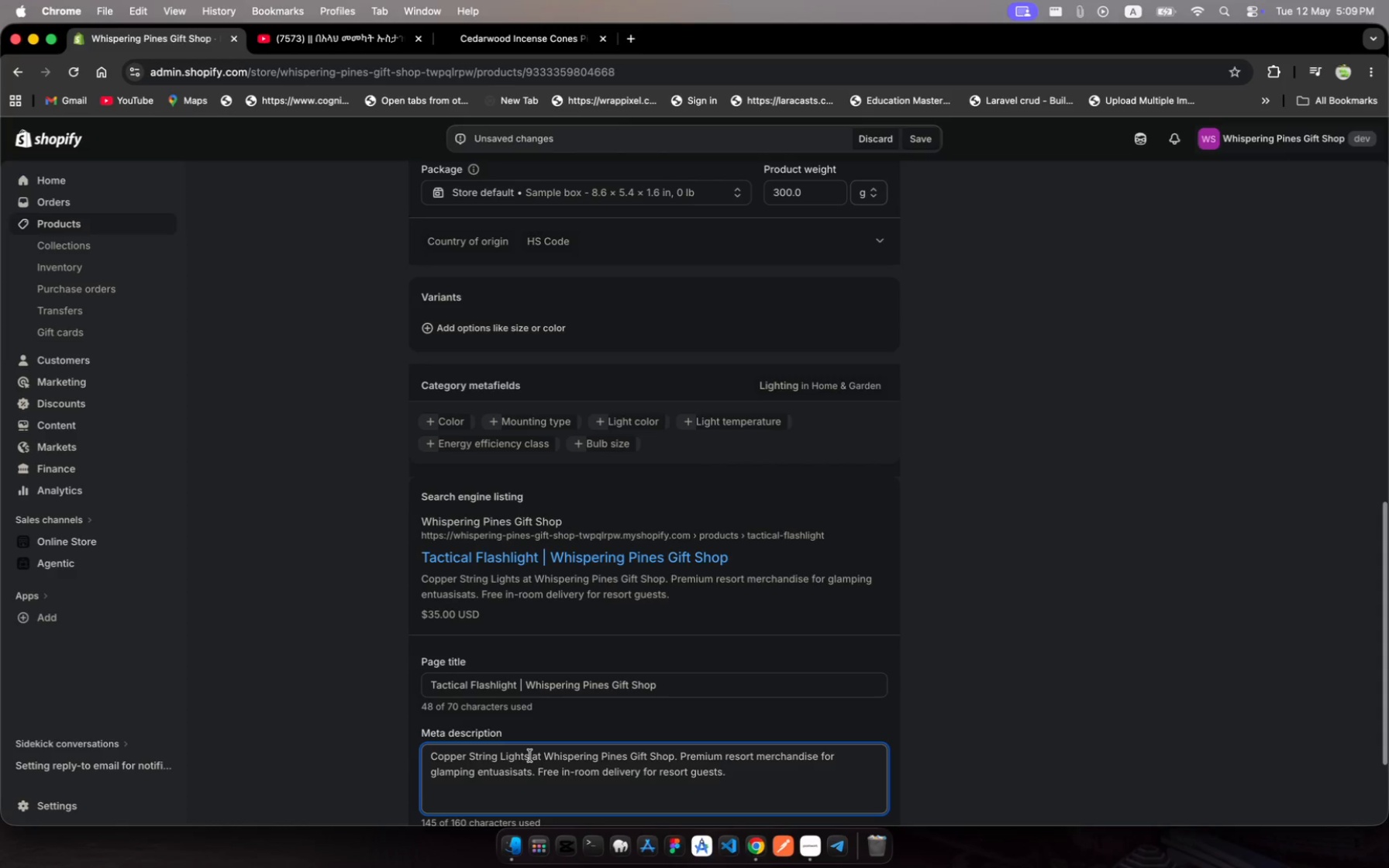 
left_click_drag(start_coordinate=[530, 756], to_coordinate=[426, 751])
 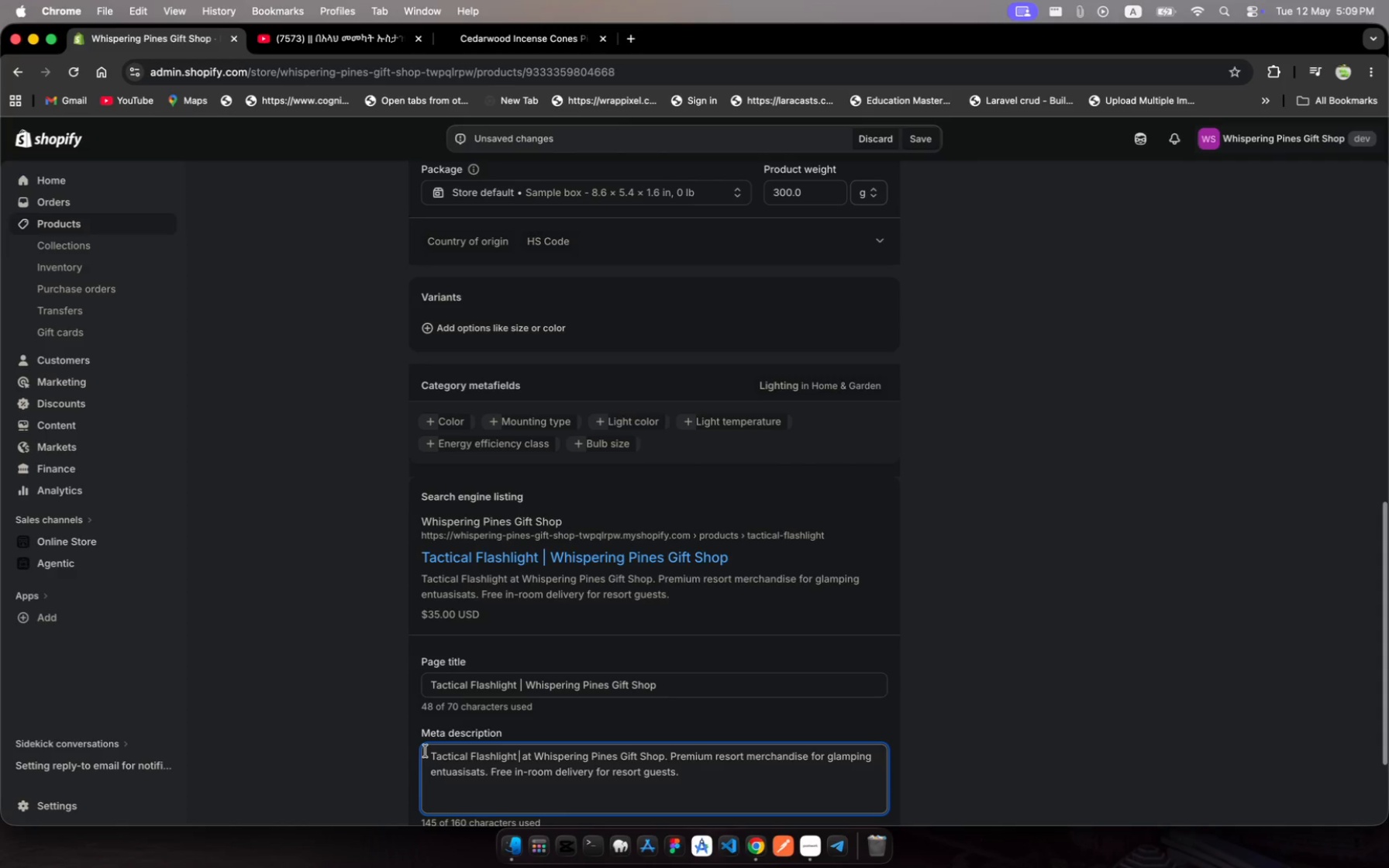 
key(Meta+V)
 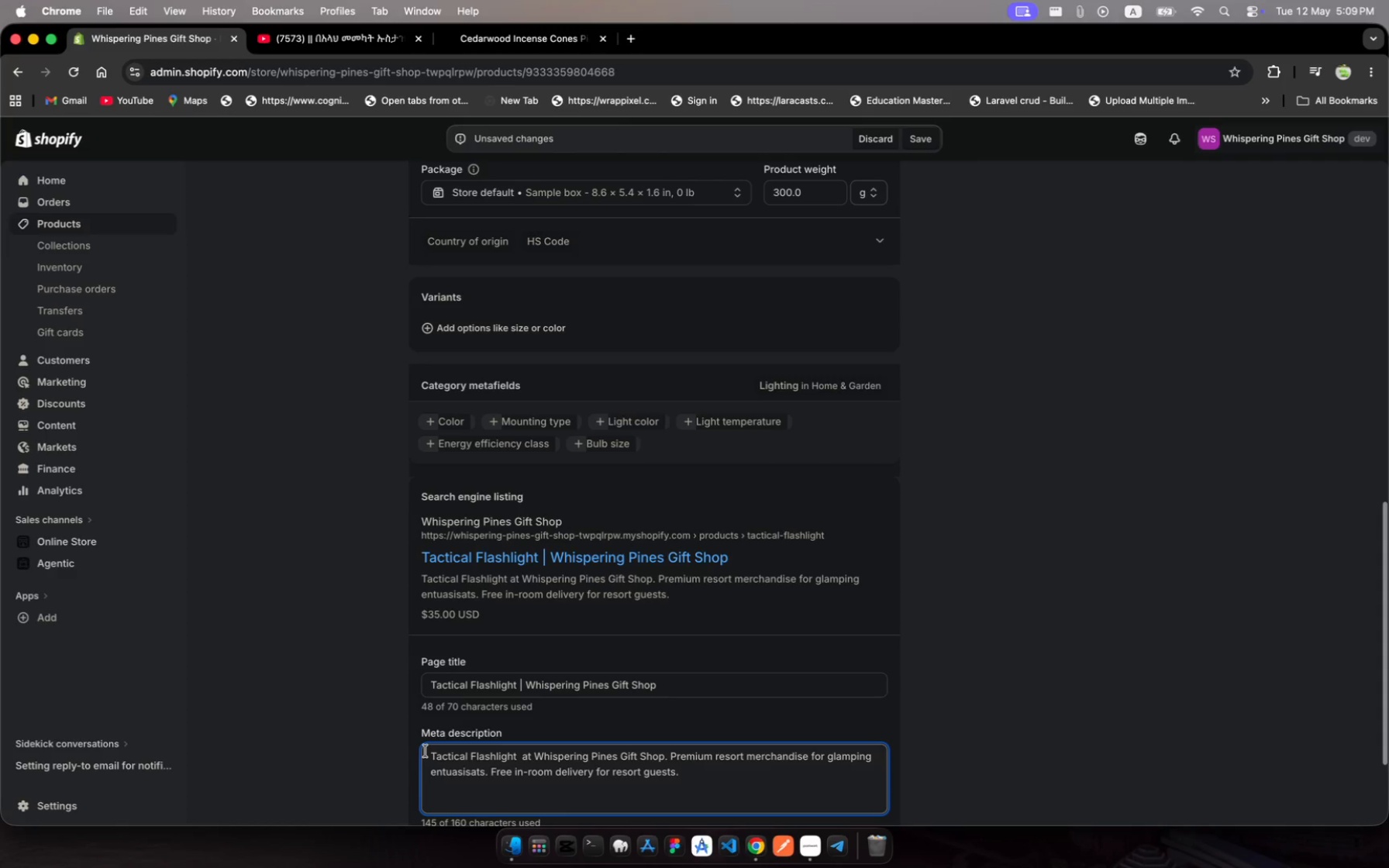 
key(Backspace)
 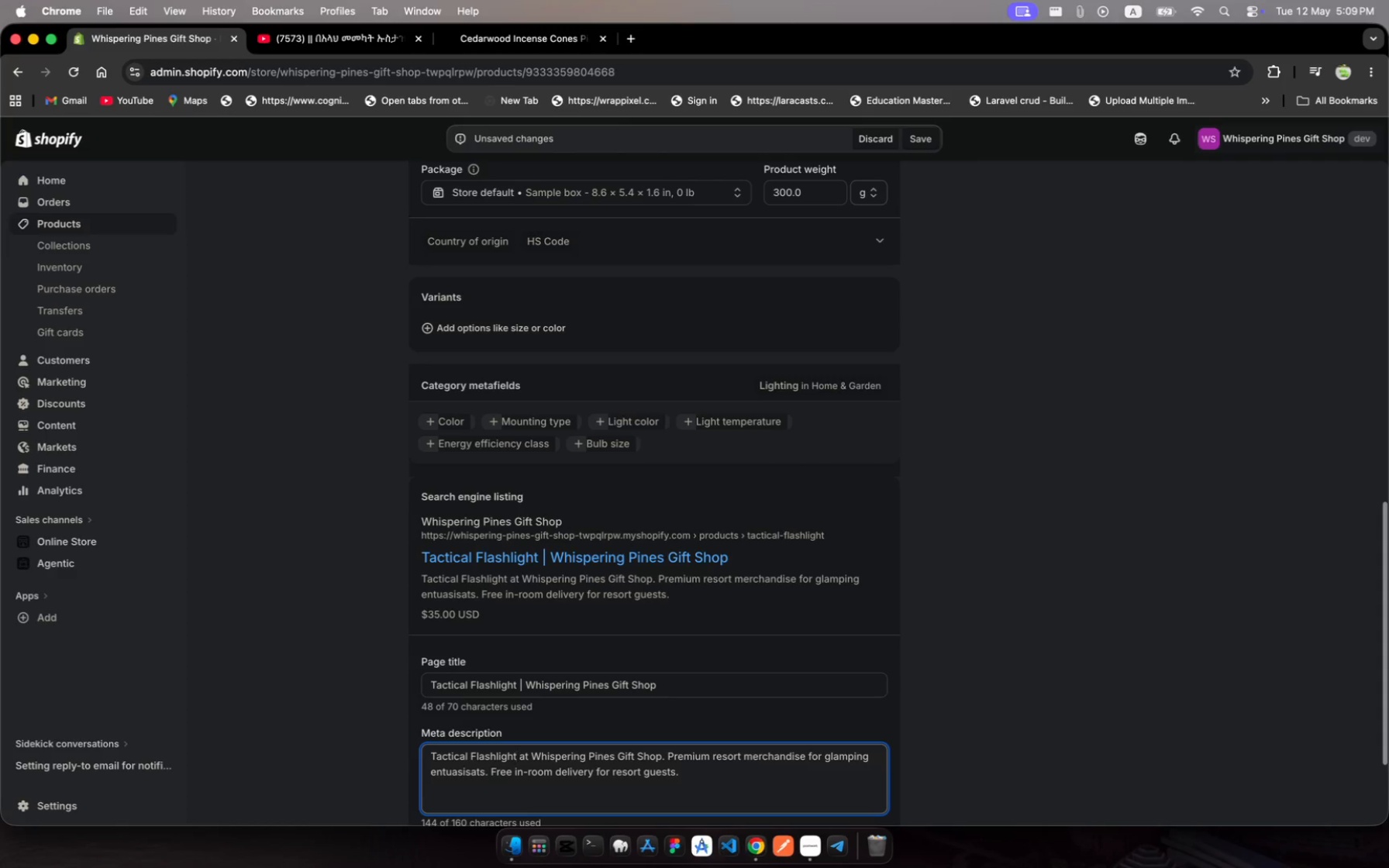 
key(Meta+A)
 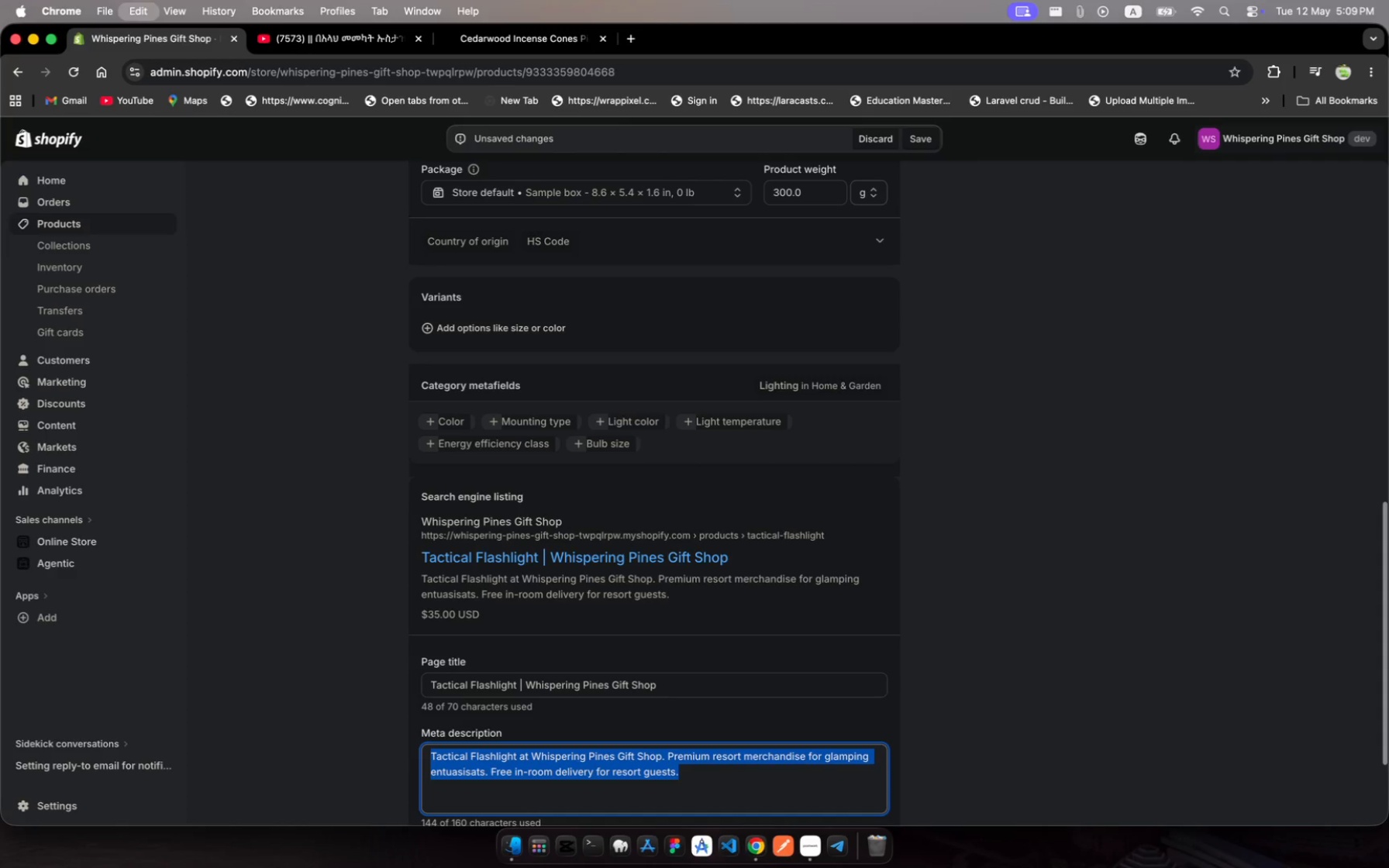 
key(Meta+C)
 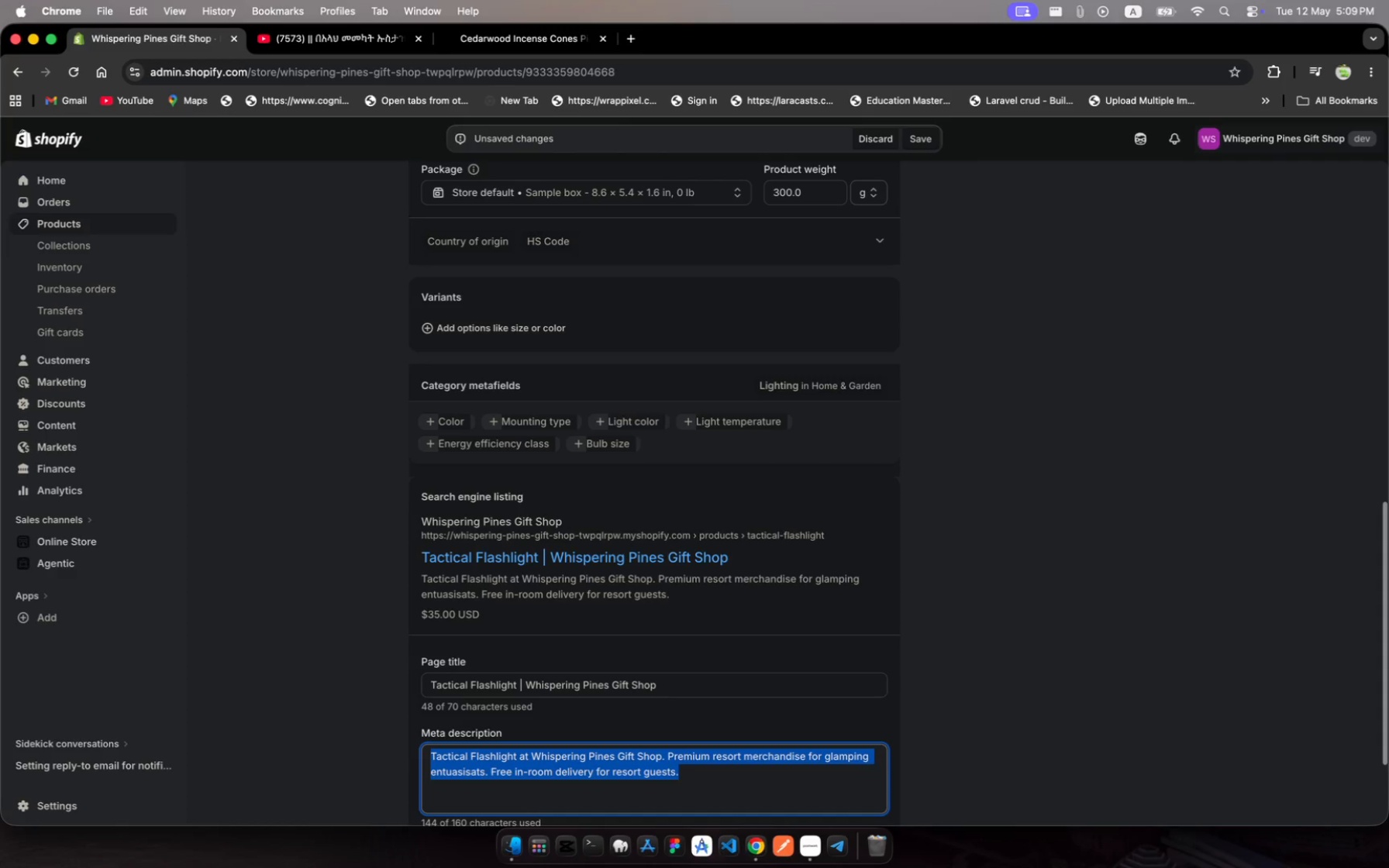 
key(Meta+C)
 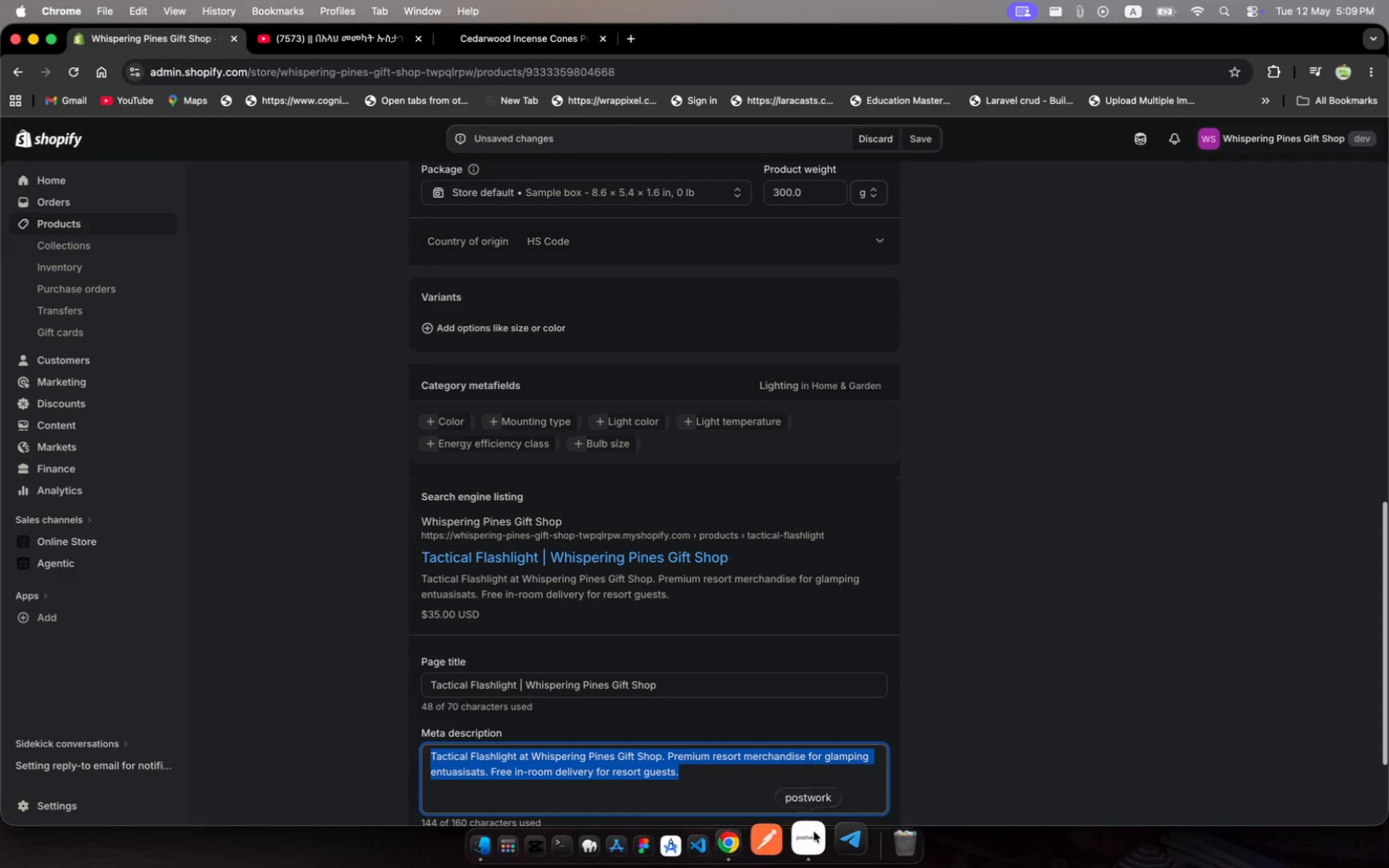 
left_click([812, 837])